 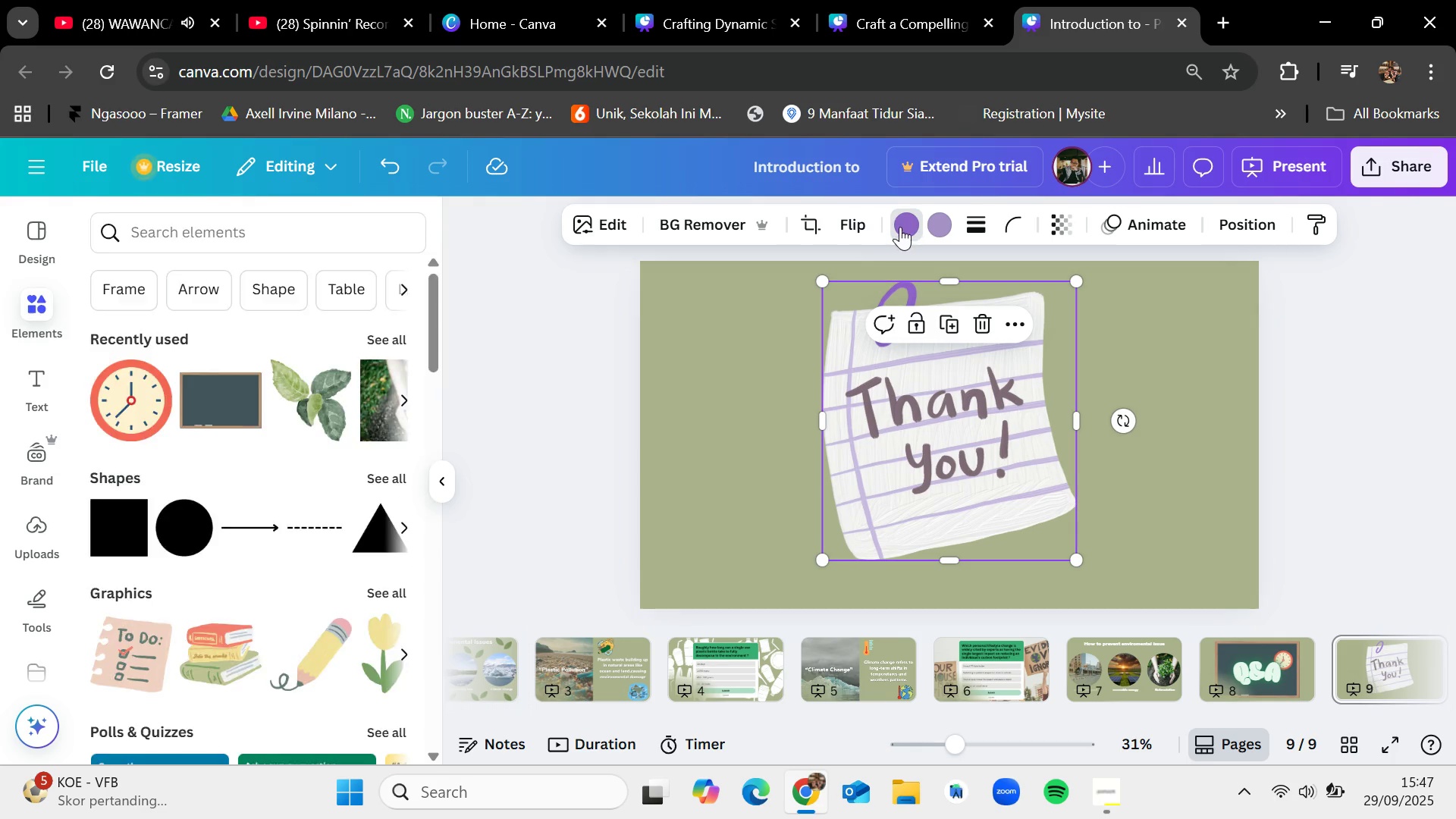 
left_click([399, 372])
 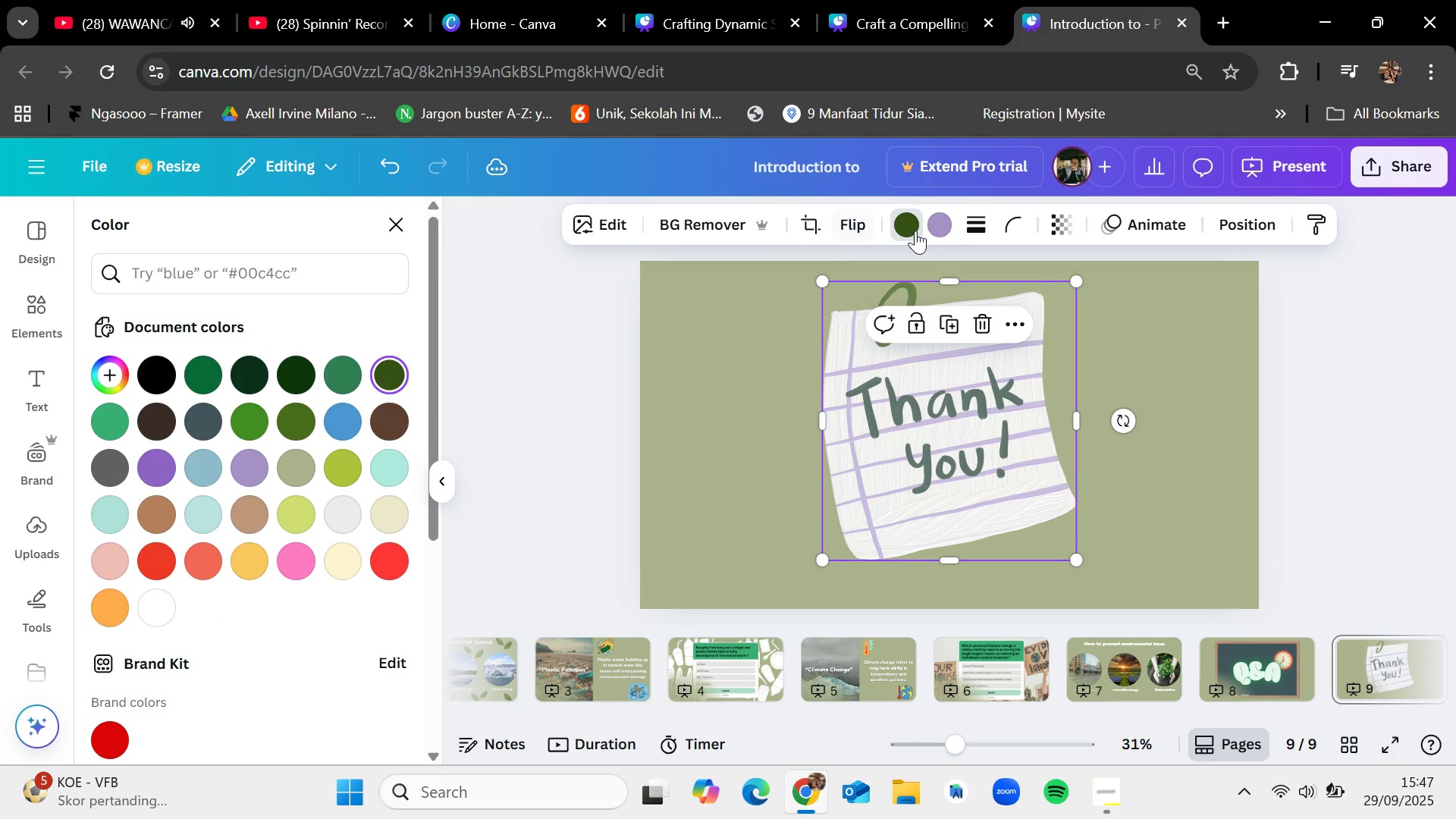 
left_click([943, 226])
 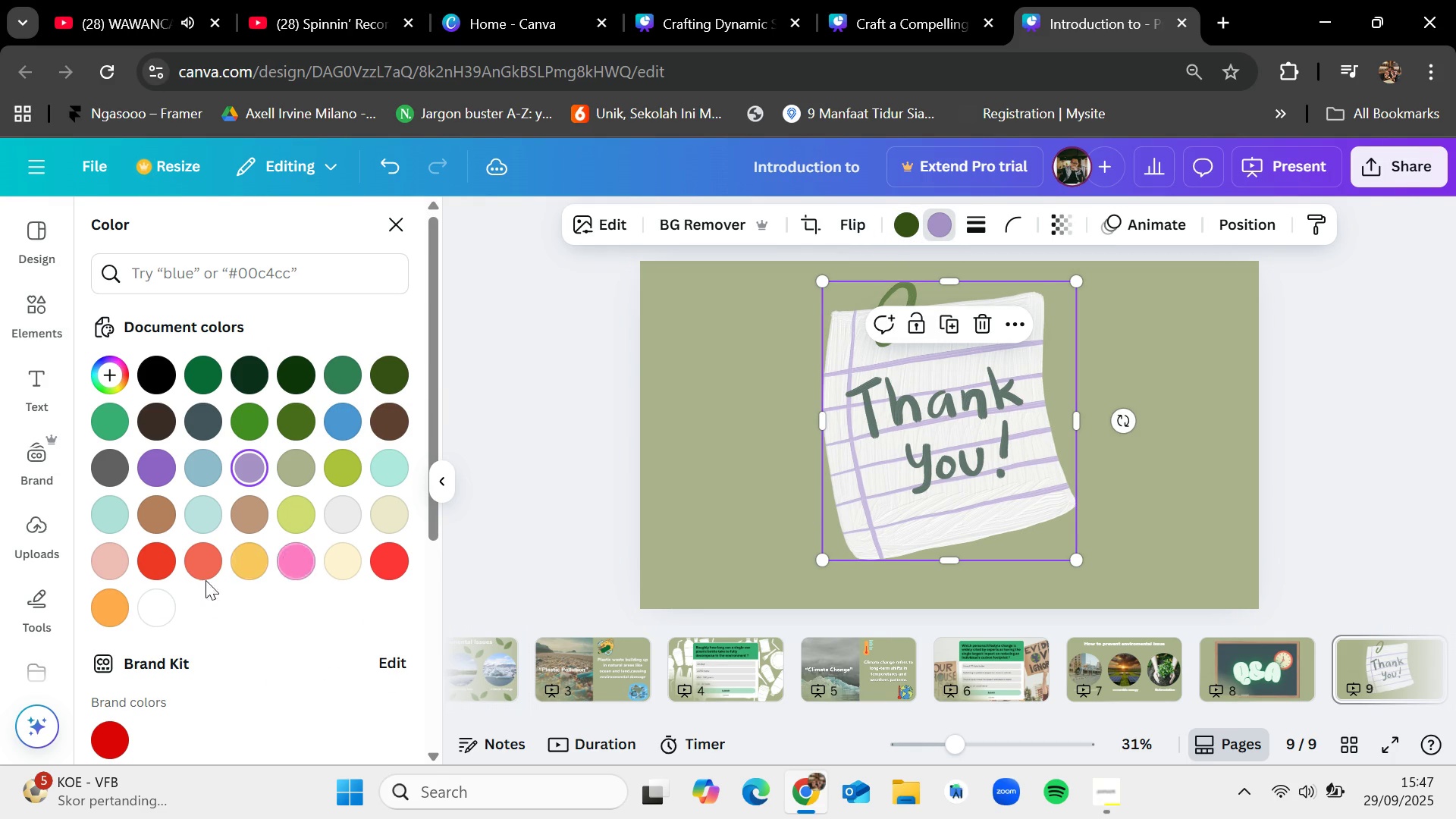 
left_click([157, 600])
 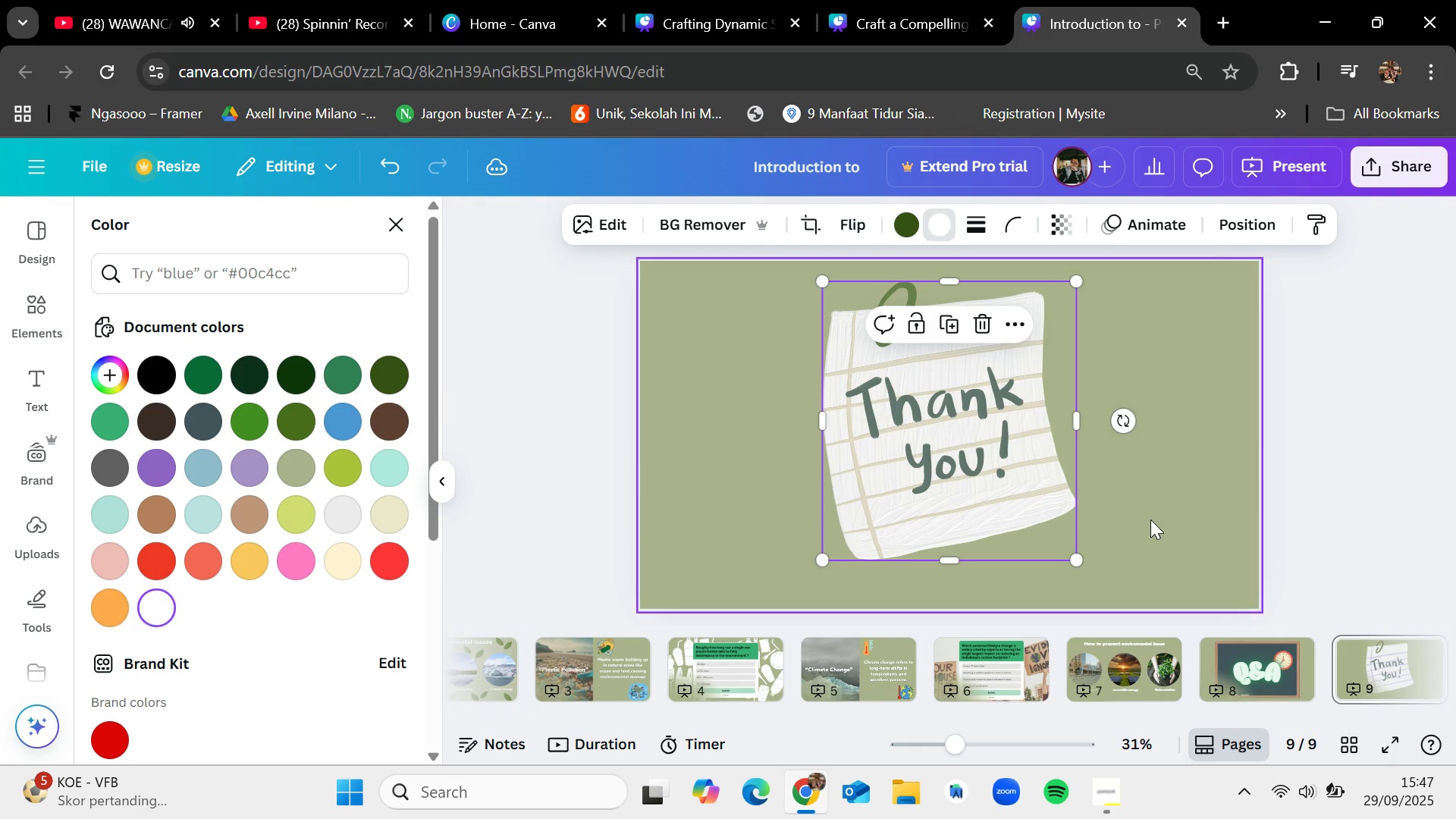 
left_click([1151, 519])